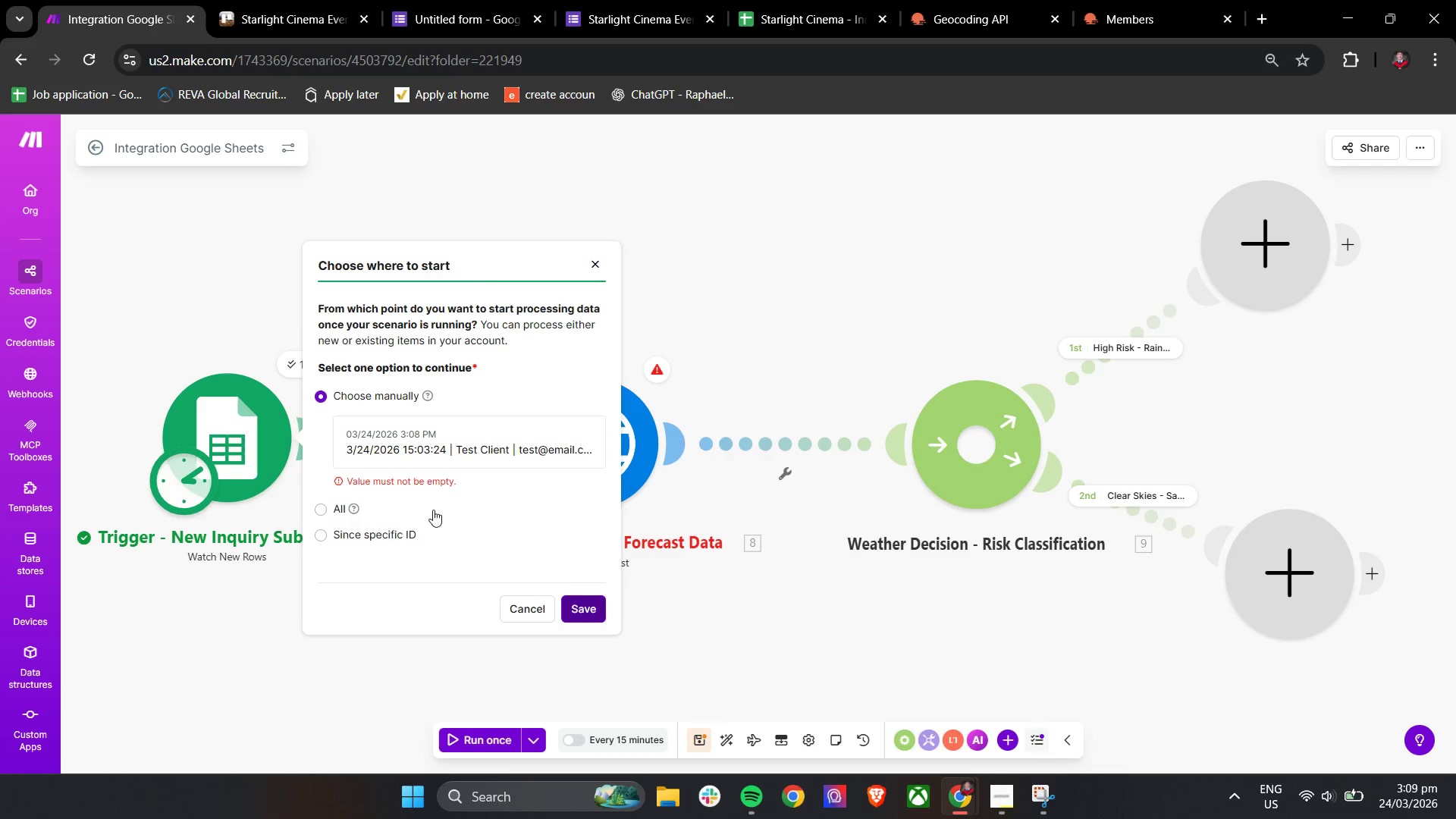 
left_click([440, 448])
 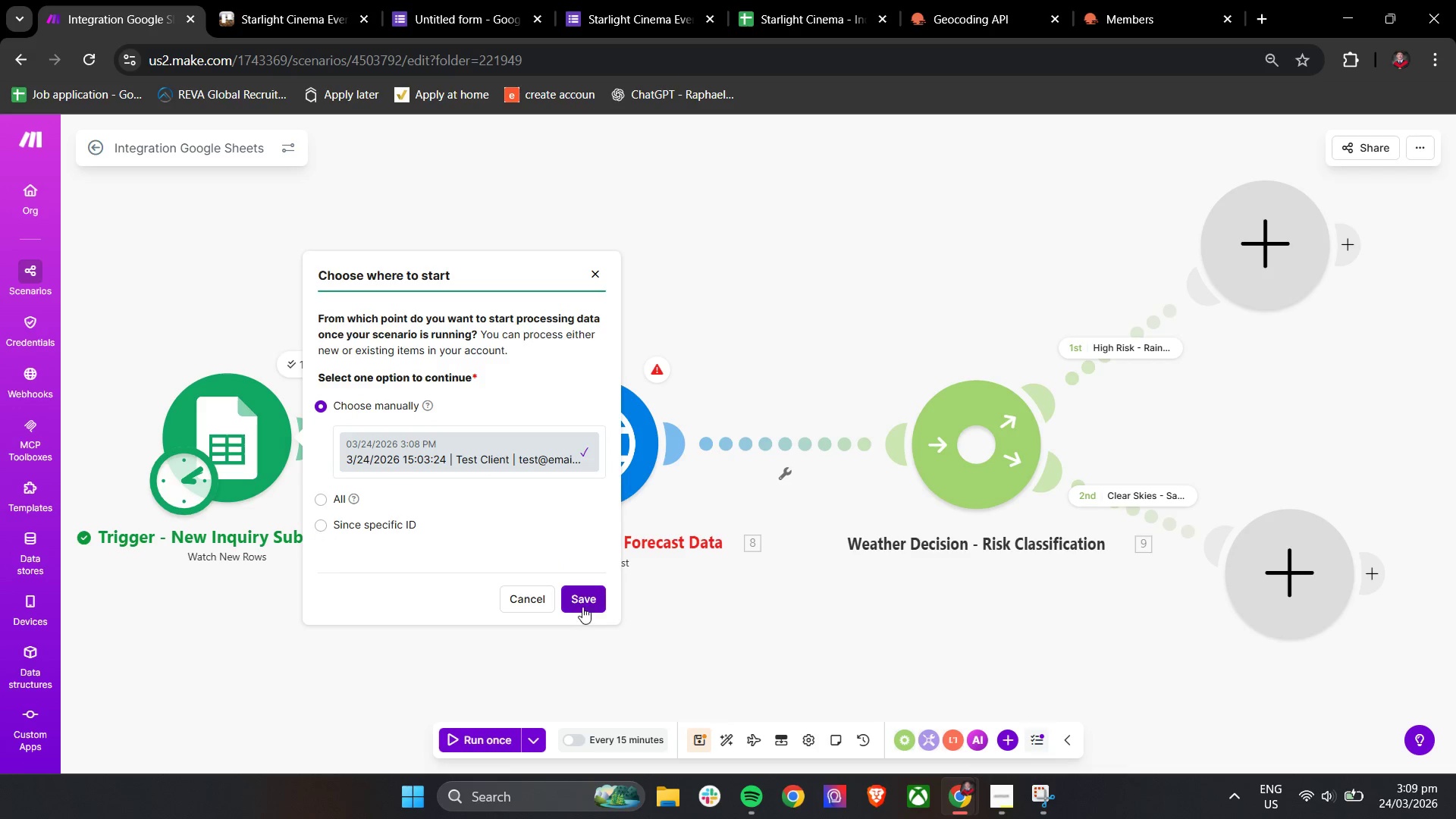 
left_click([585, 604])
 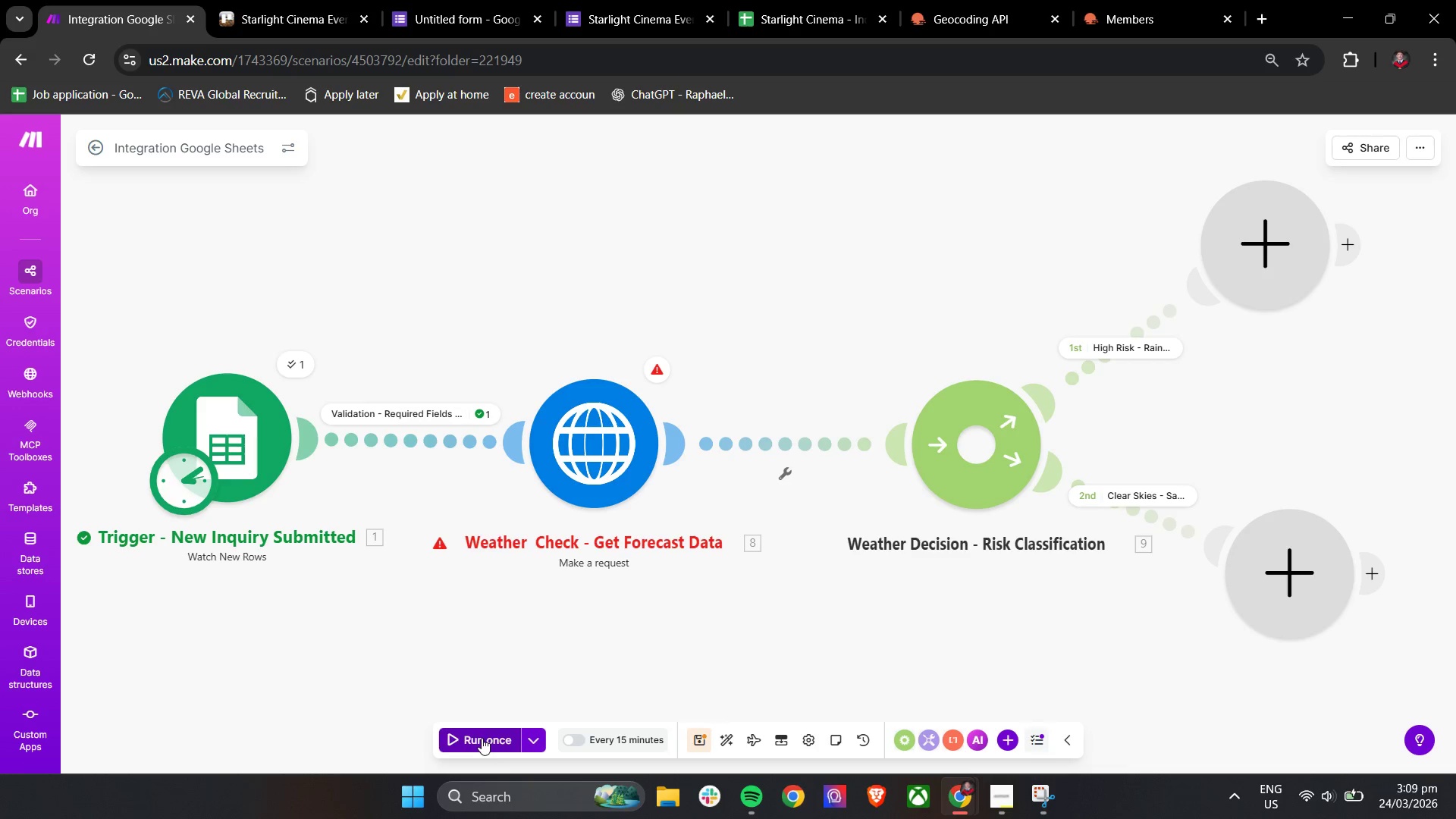 
left_click([481, 738])
 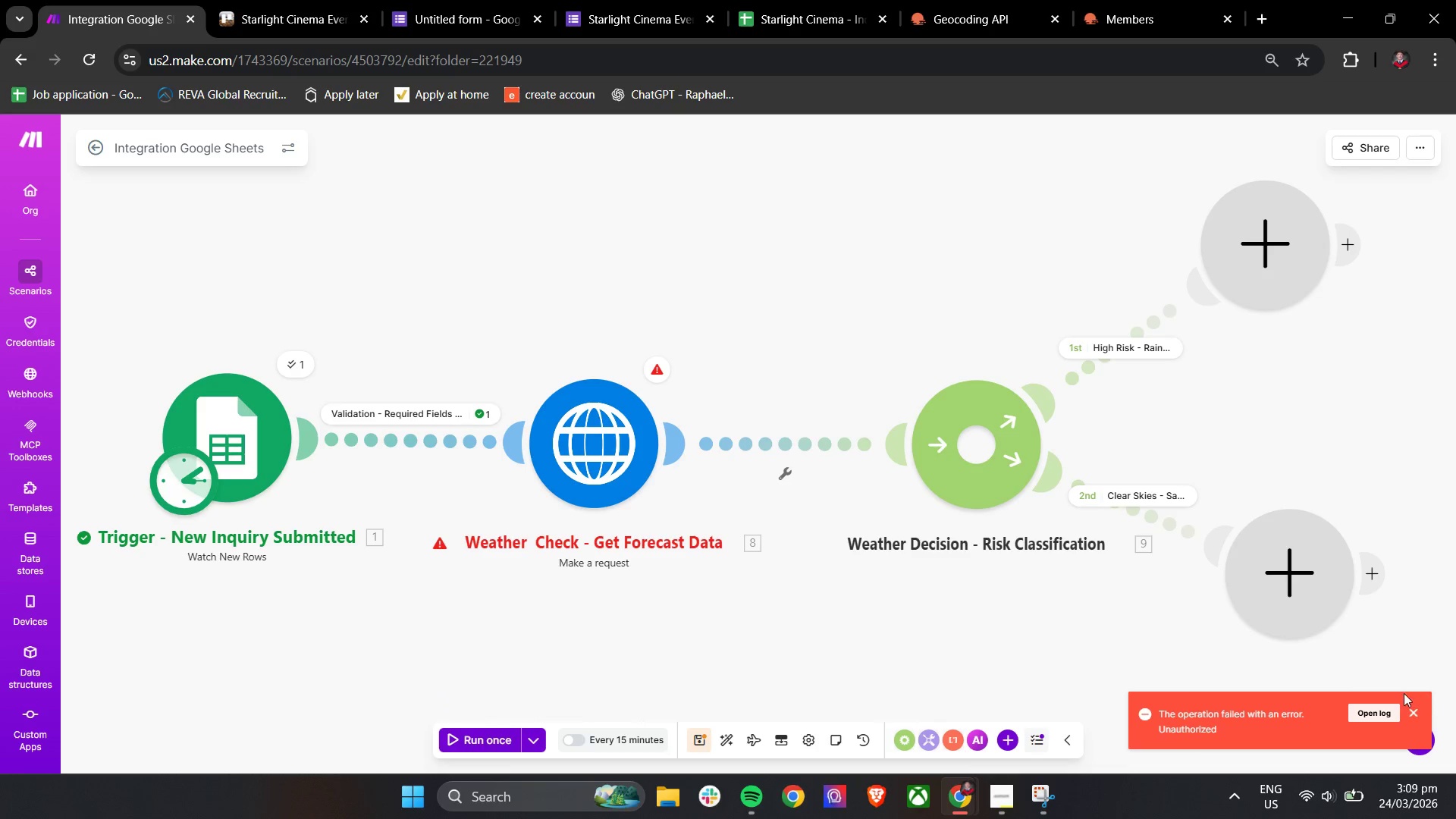 
left_click([1370, 708])
 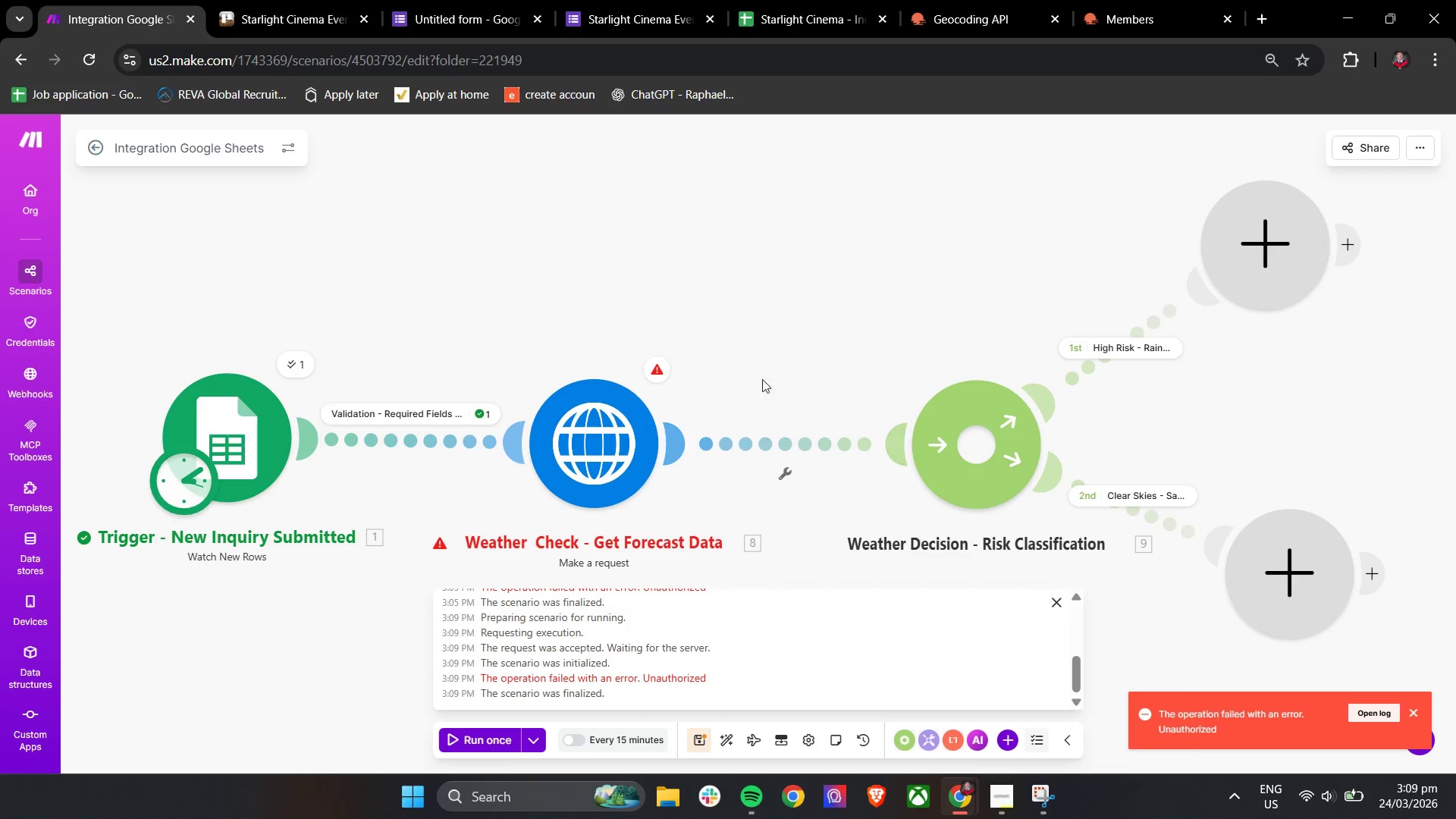 
left_click([664, 368])
 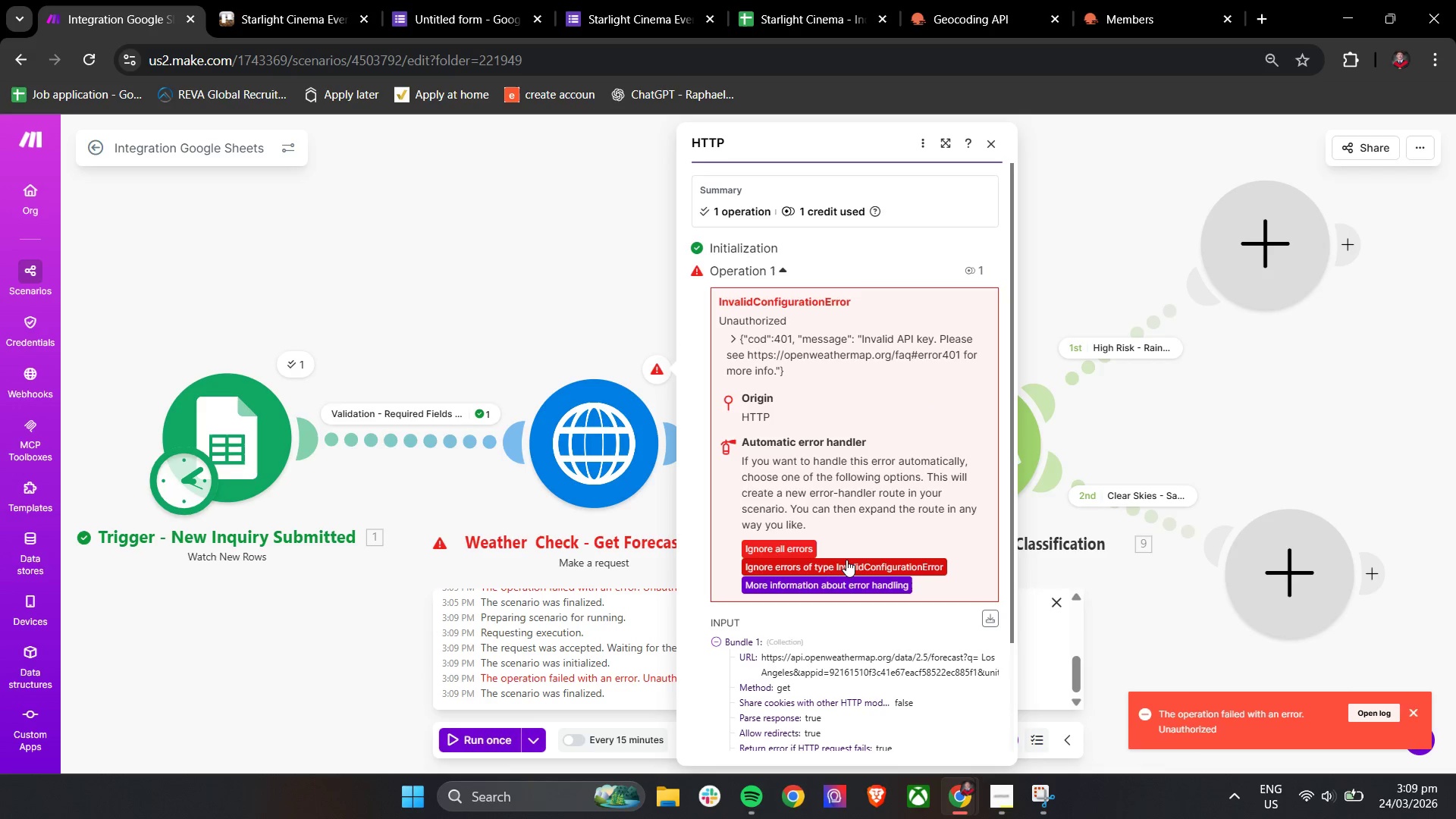 
scroll: coordinate [846, 560], scroll_direction: down, amount: 1.0